 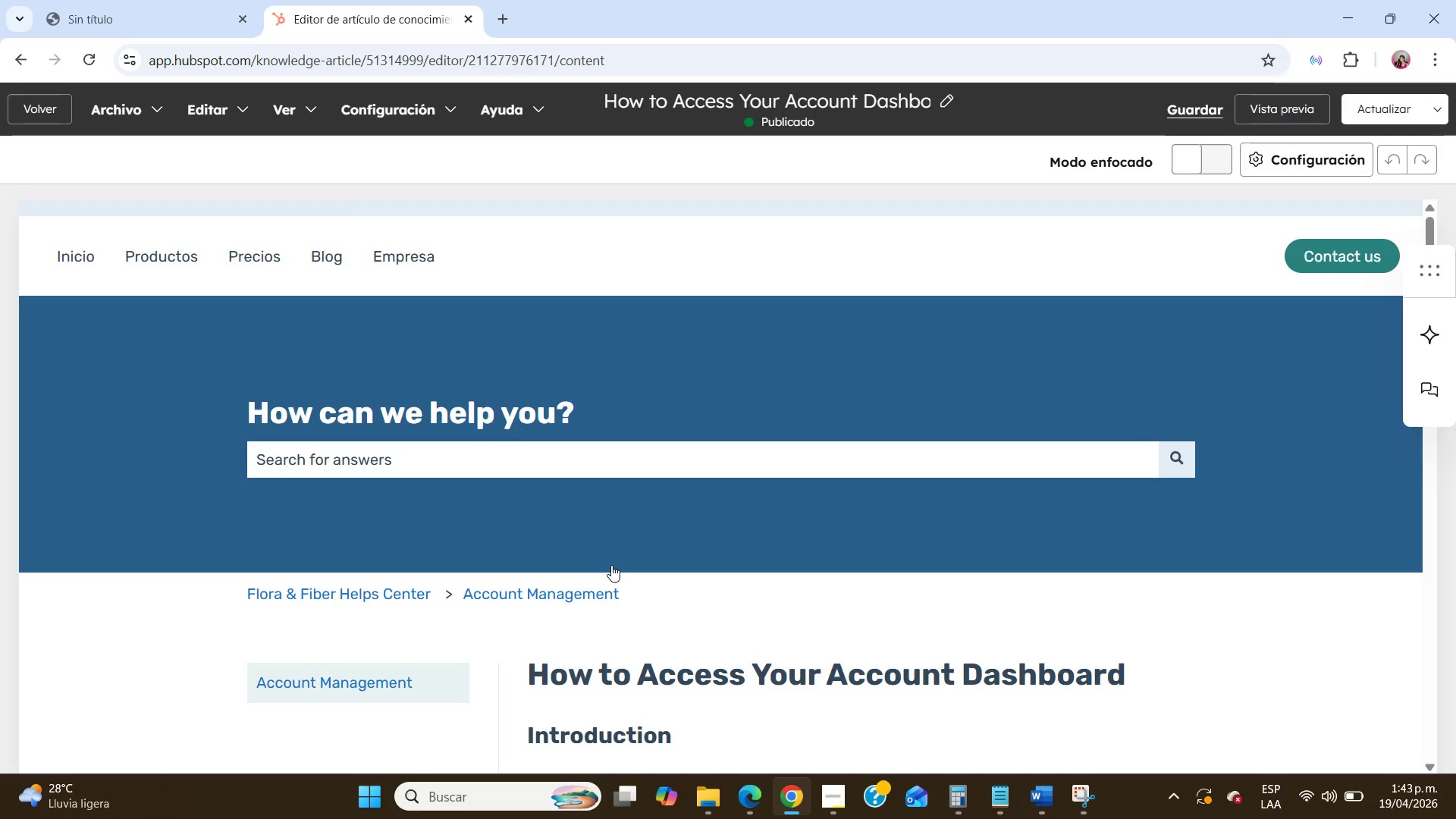 
scroll: coordinate [611, 565], scroll_direction: down, amount: 7.0
 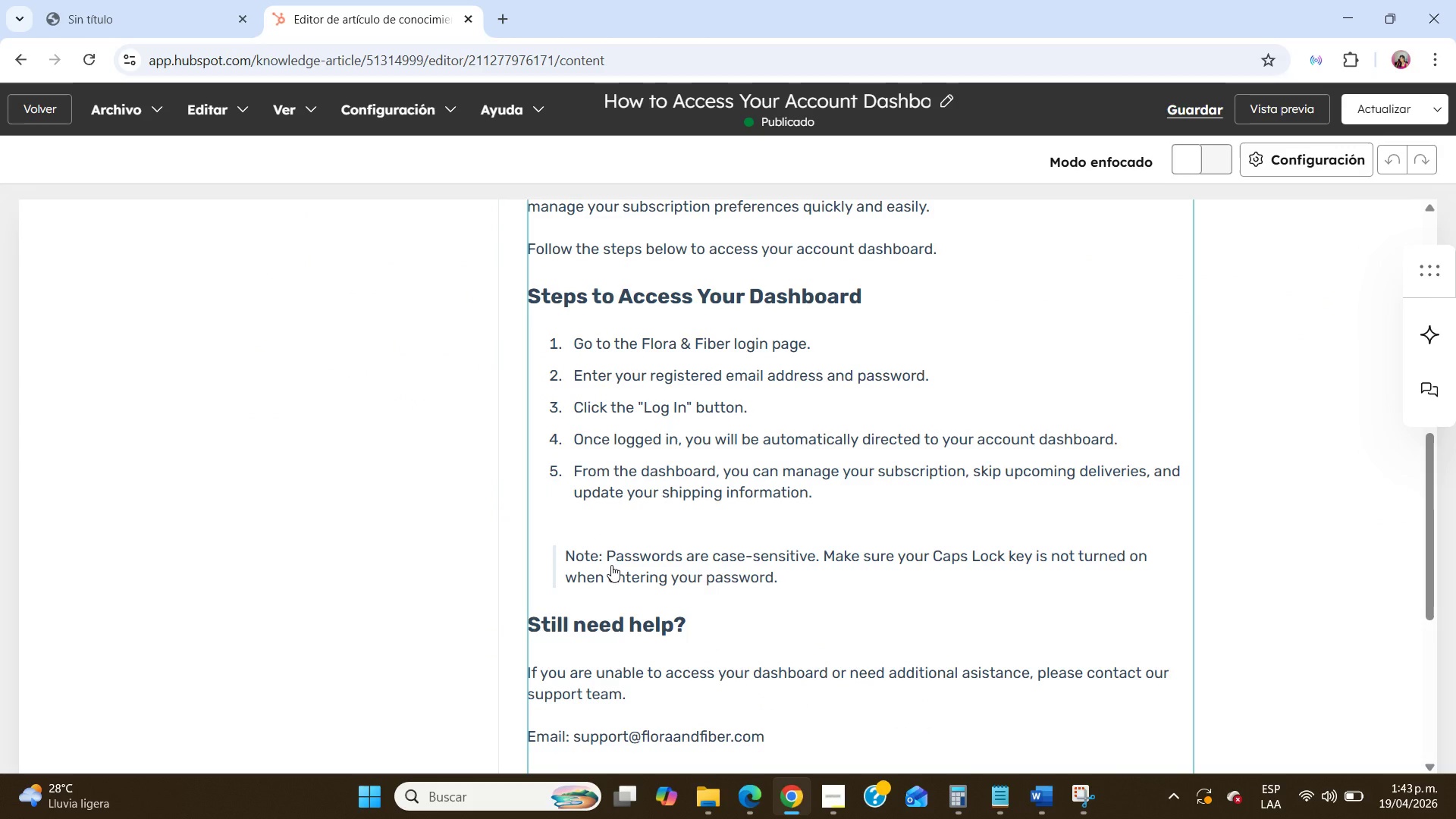 
wait(6.85)
 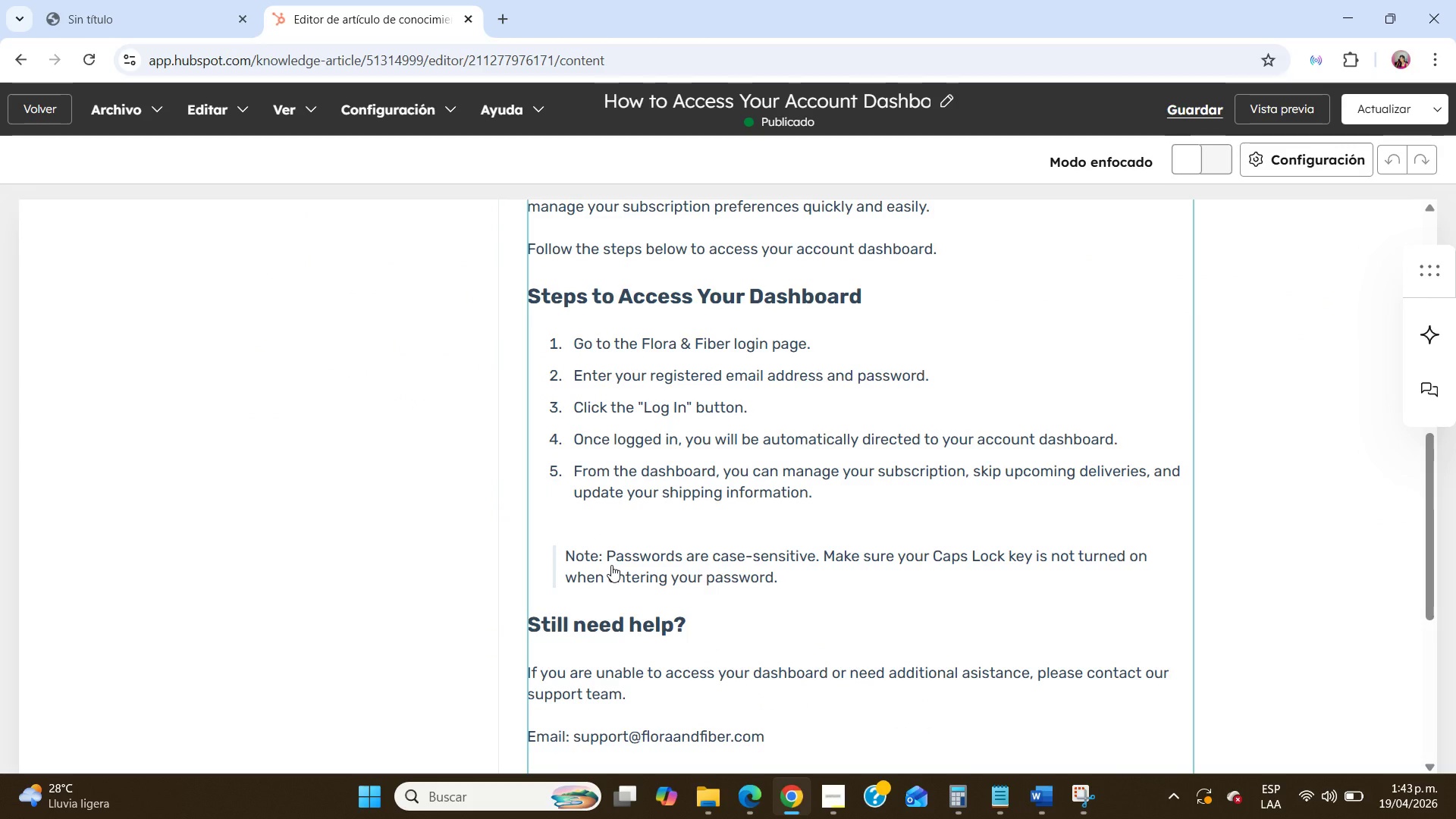 
left_click([611, 565])
 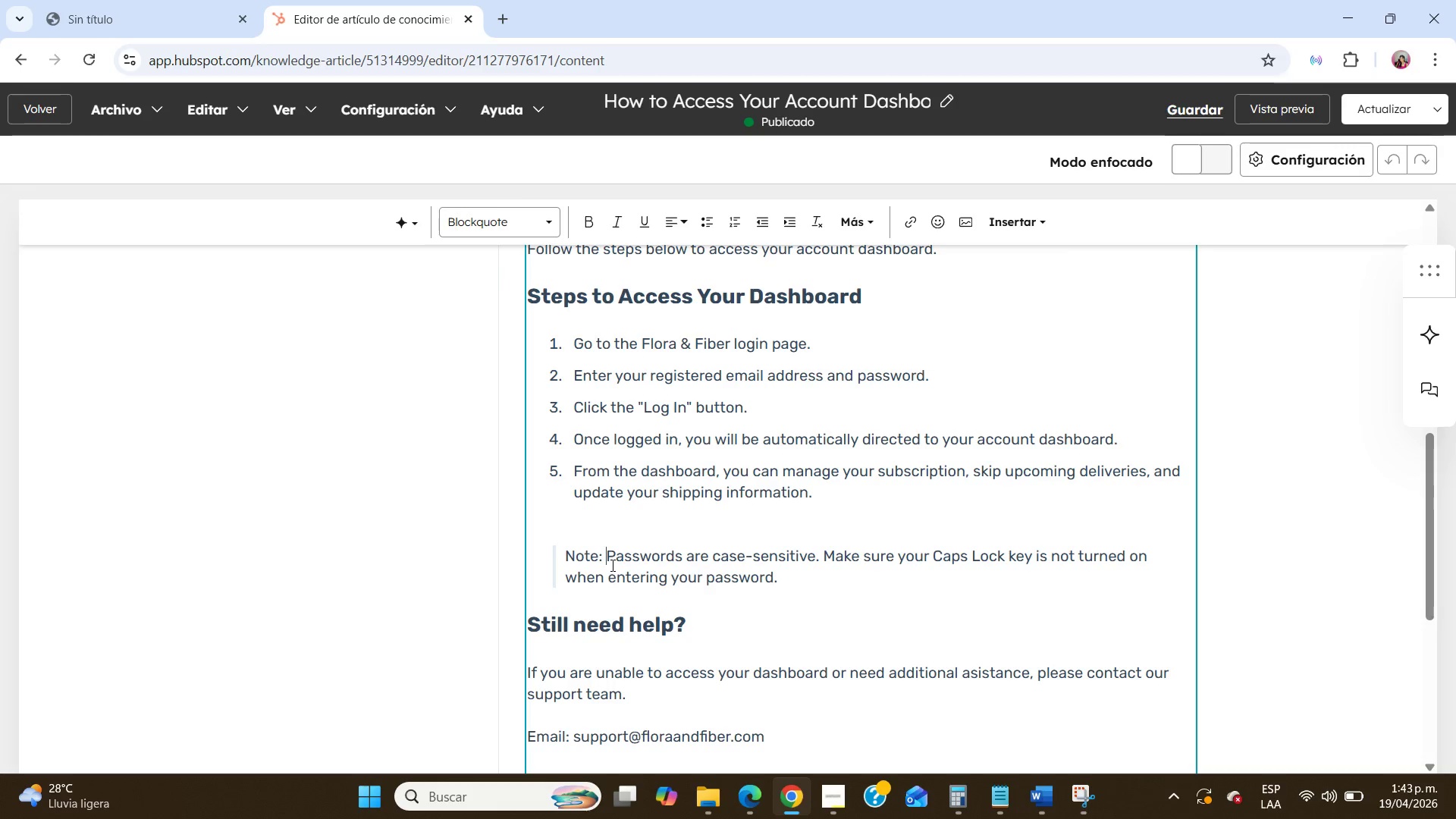 
scroll: coordinate [611, 565], scroll_direction: up, amount: 6.0
 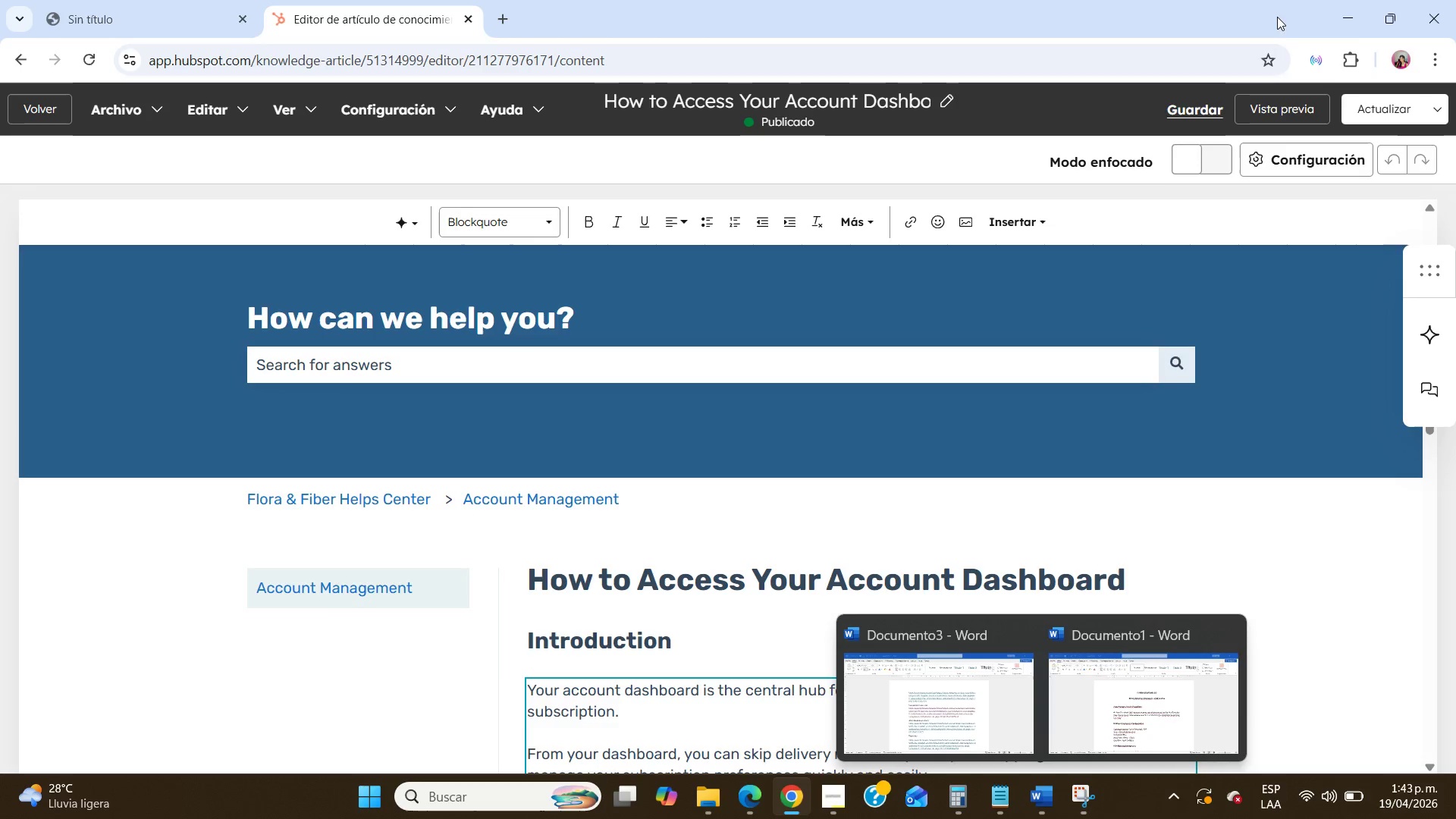 
left_click([1382, 113])
 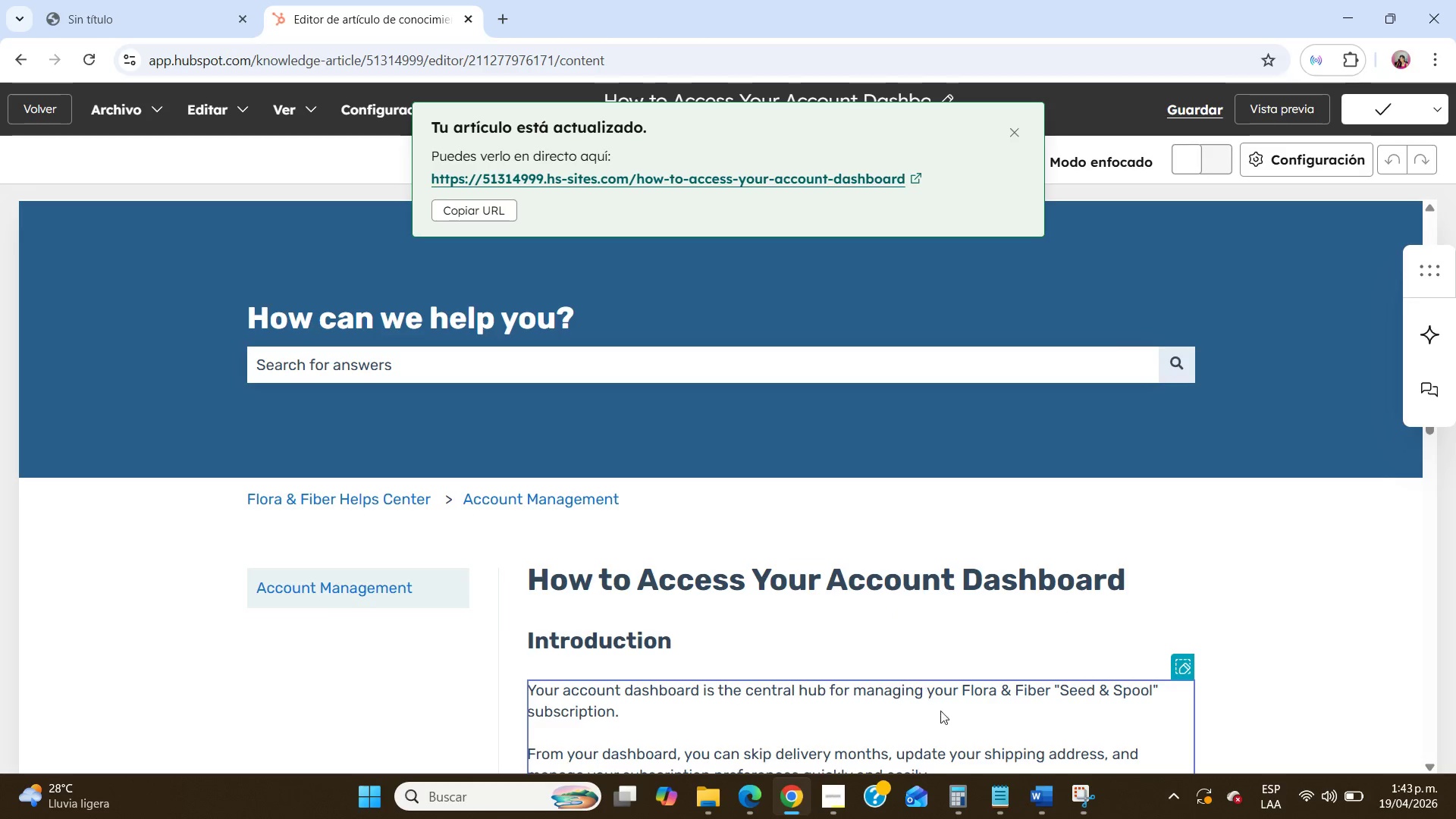 
left_click([1006, 806])
 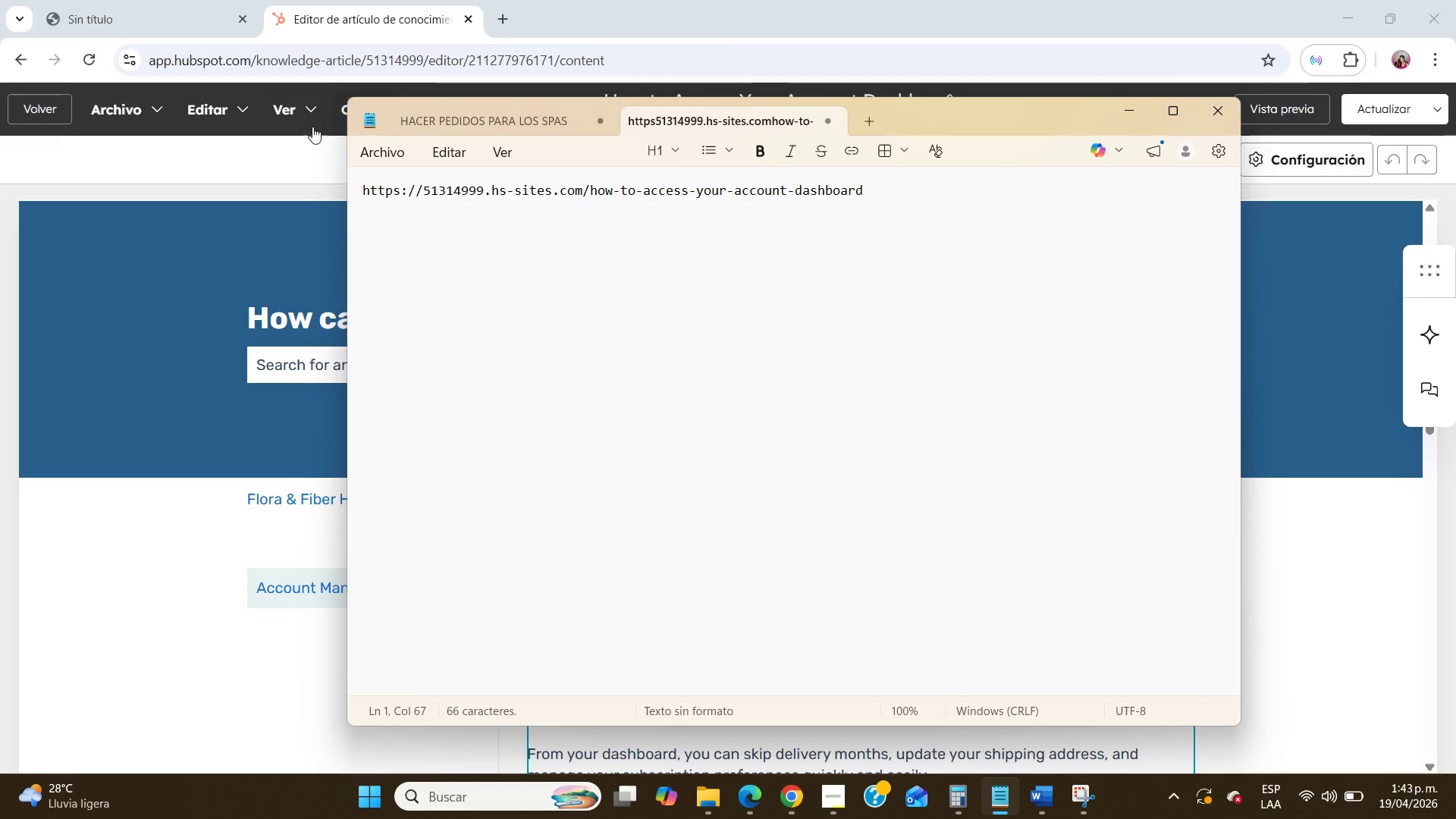 
left_click([288, 166])
 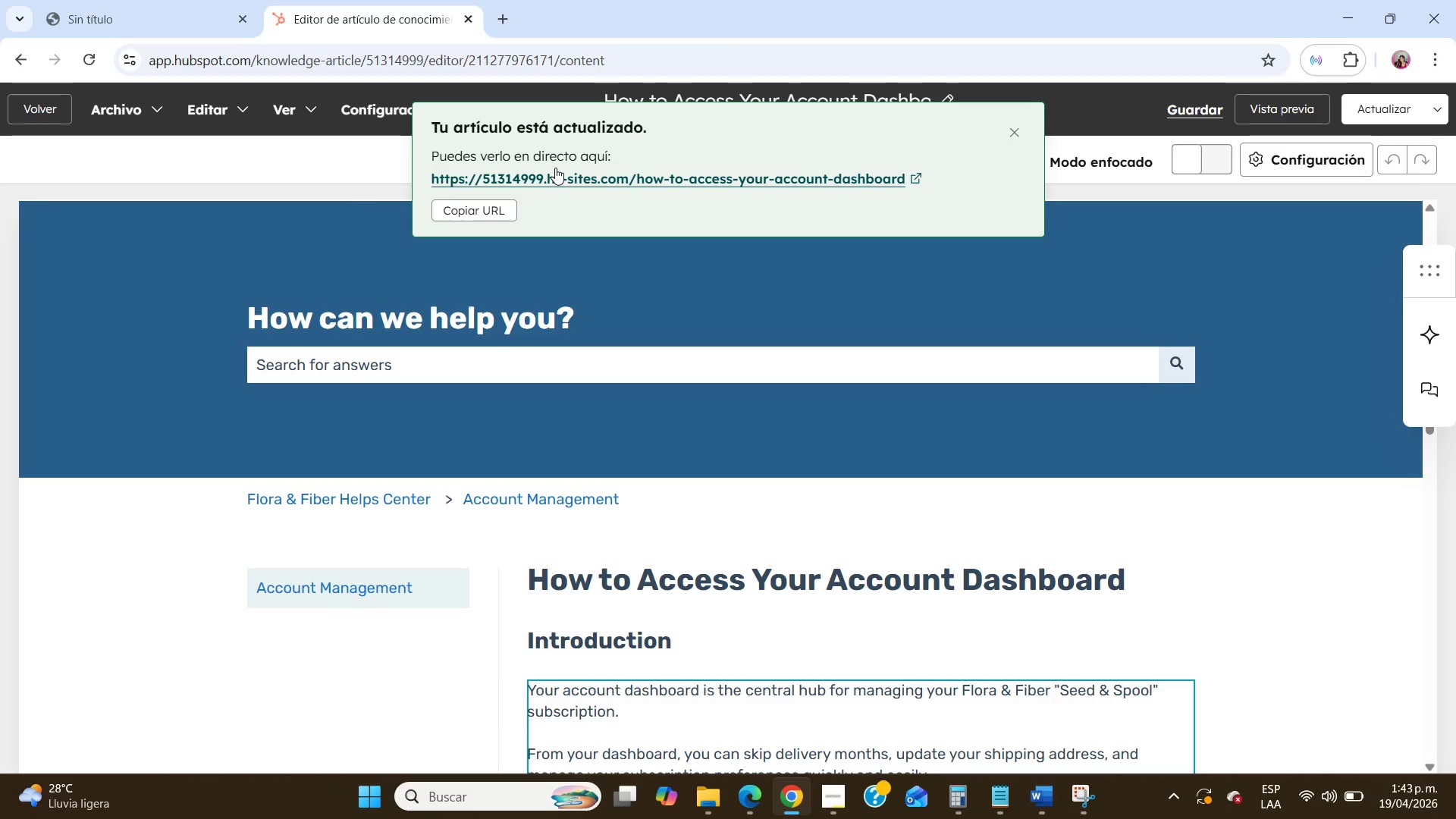 
left_click([555, 168])
 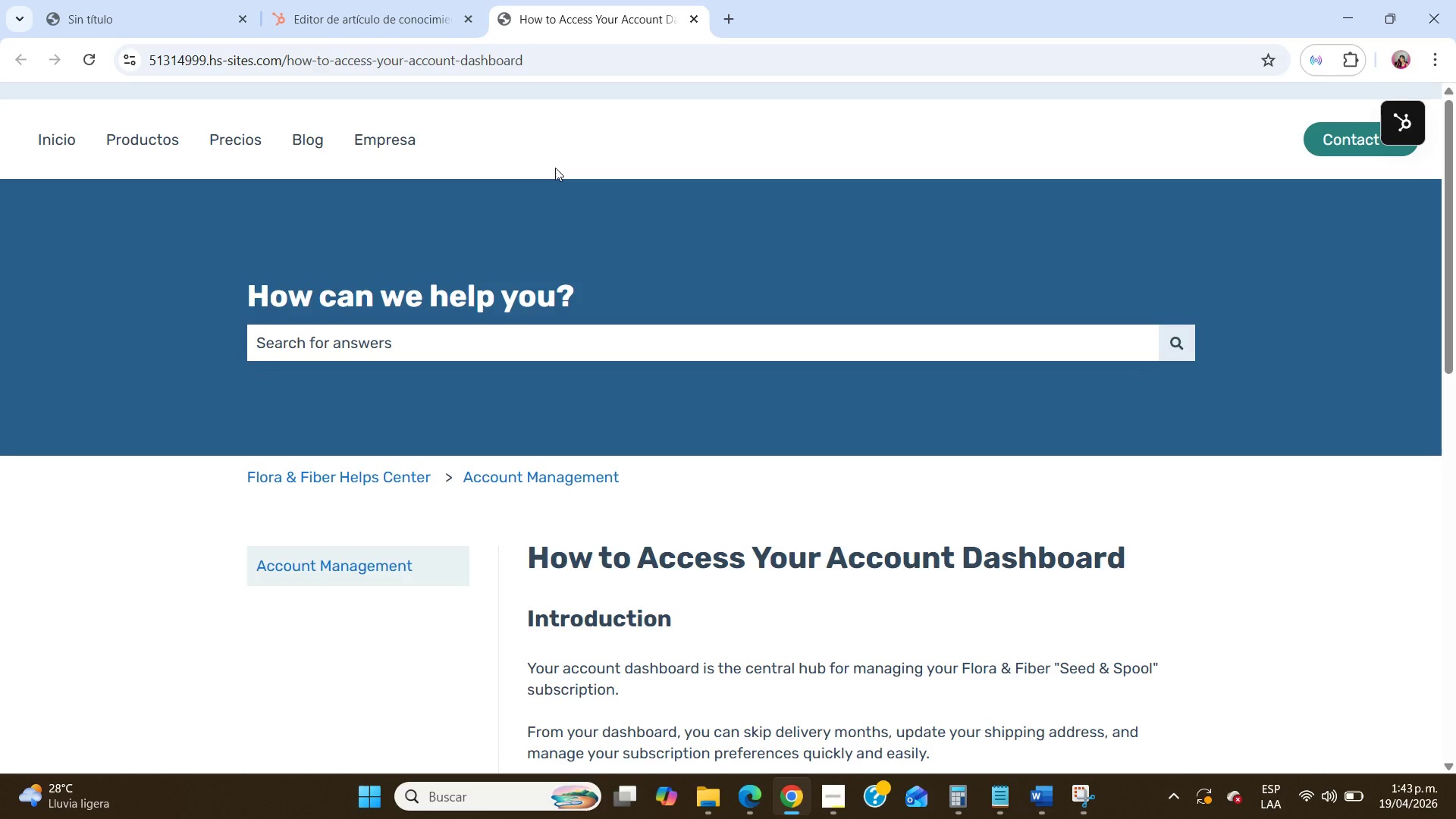 
wait(22.0)
 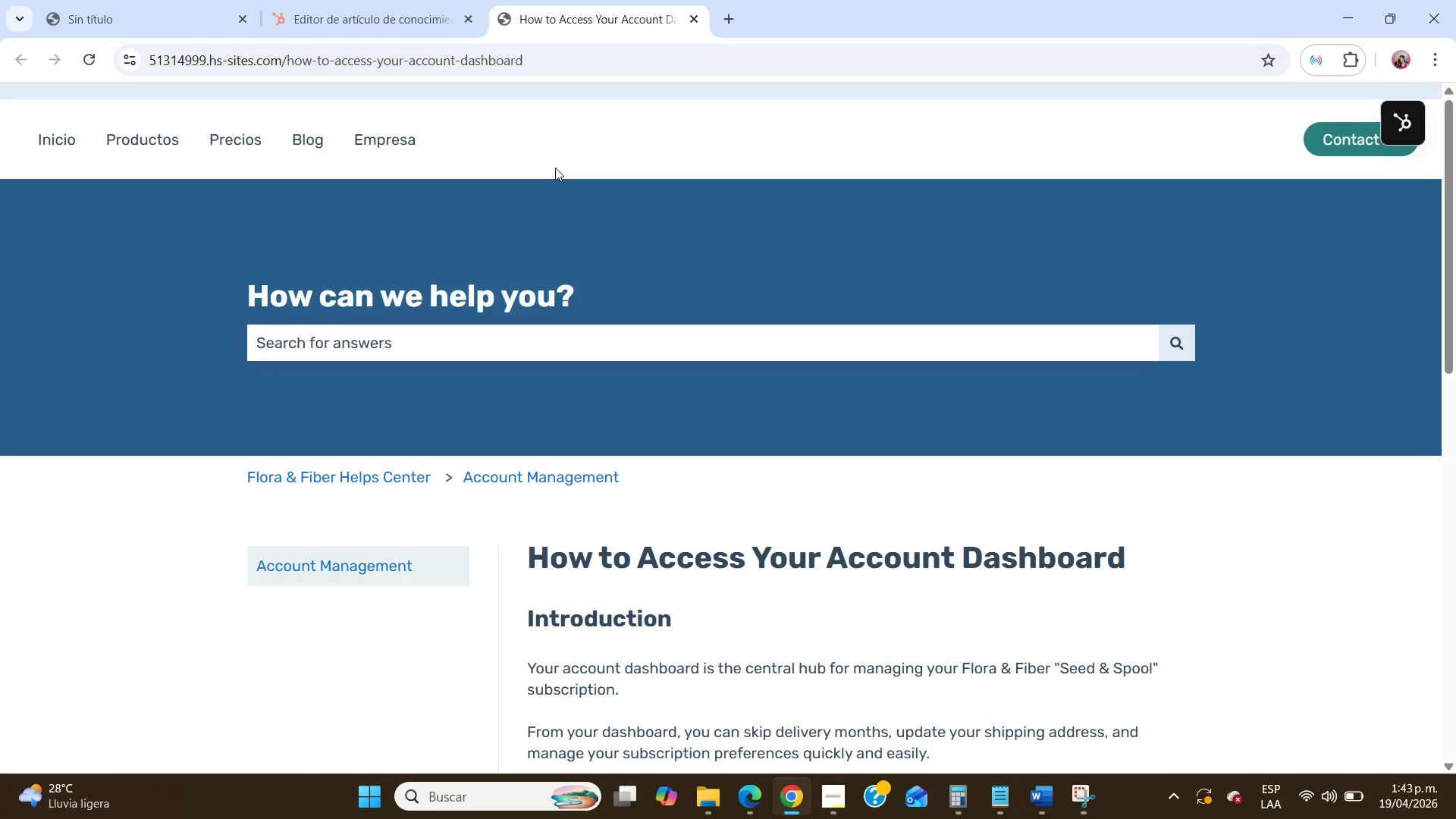 
scroll: coordinate [556, 168], scroll_direction: down, amount: 26.0
 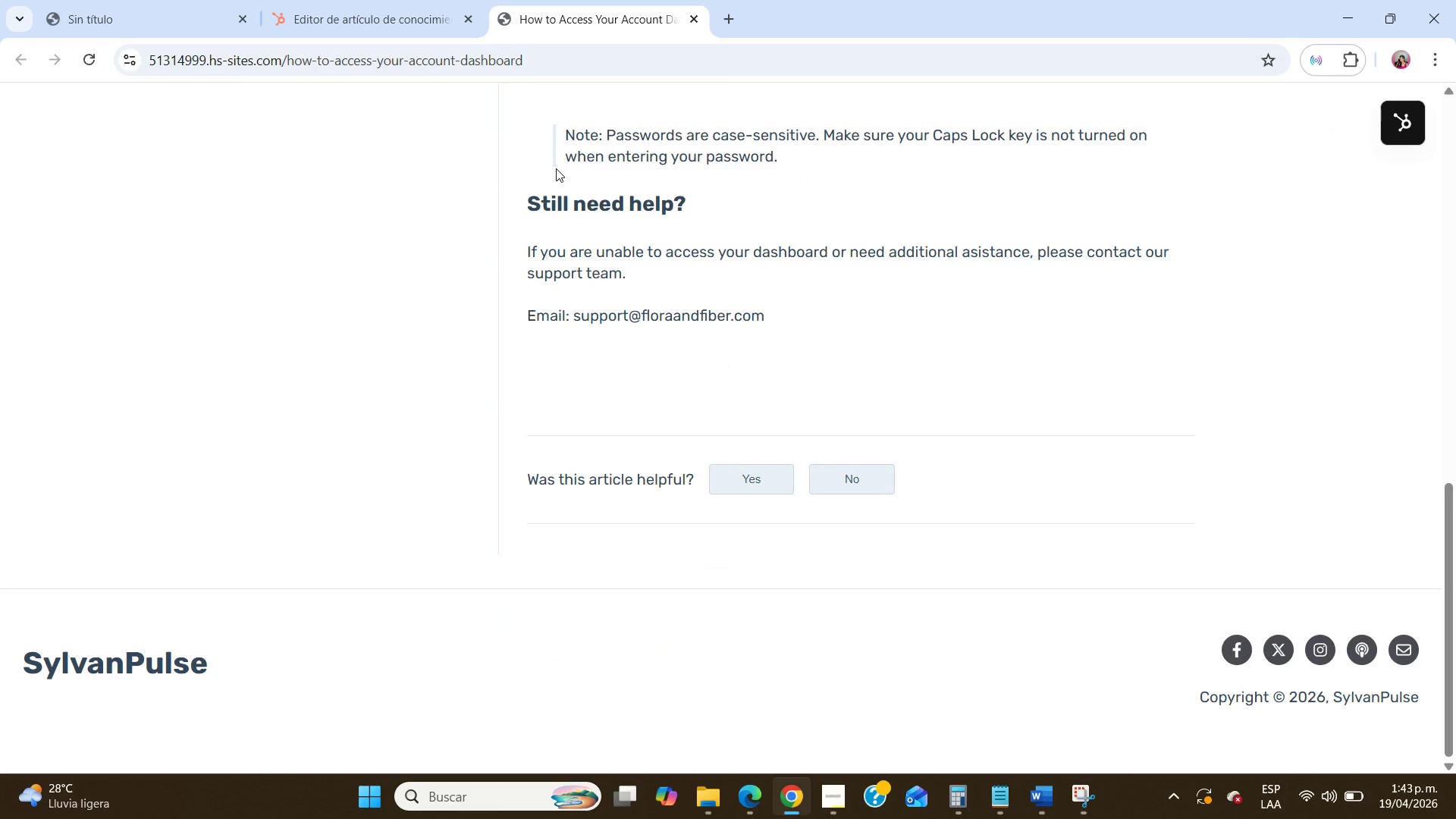 
scroll: coordinate [706, 556], scroll_direction: up, amount: 10.0
 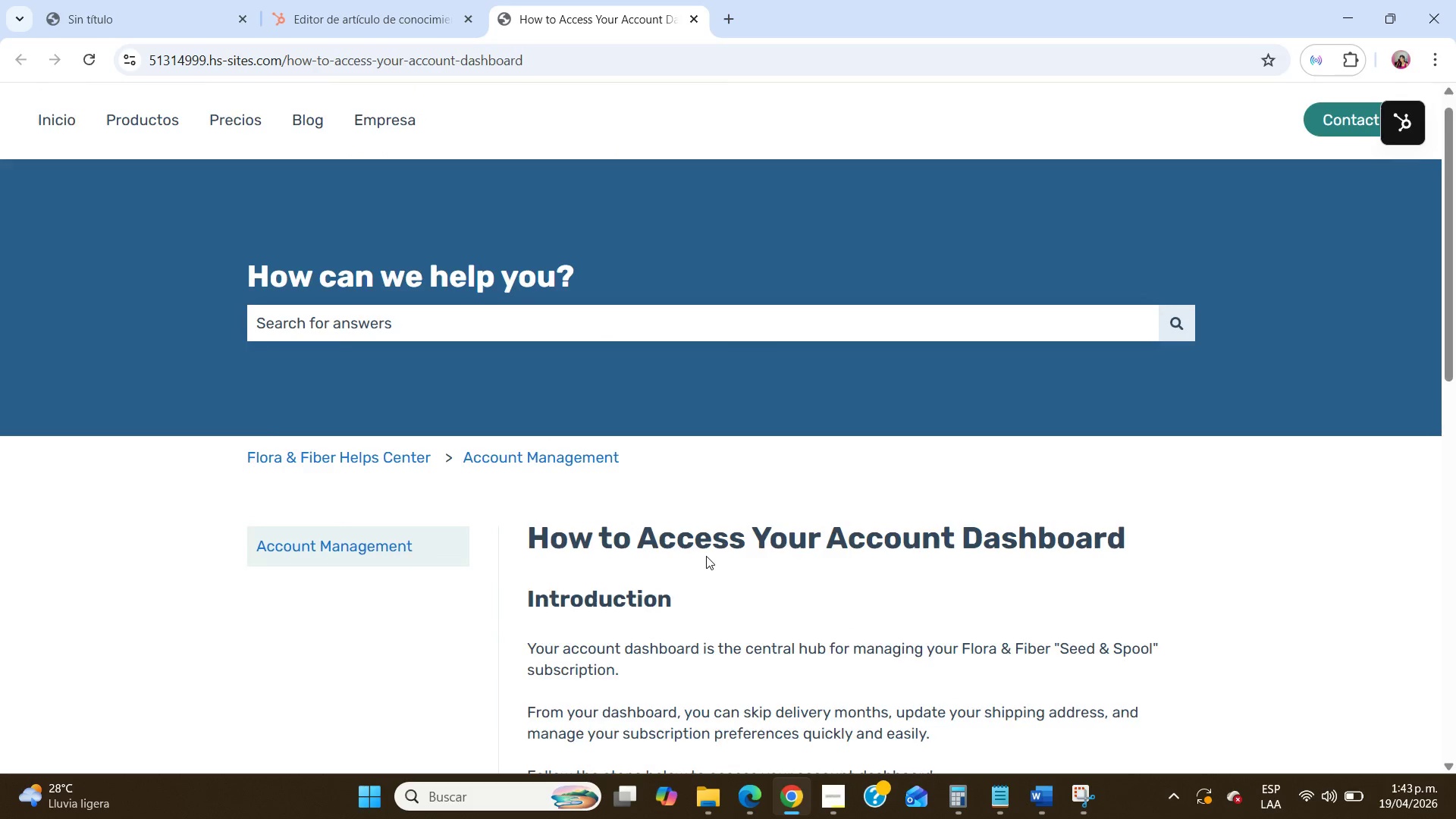 